 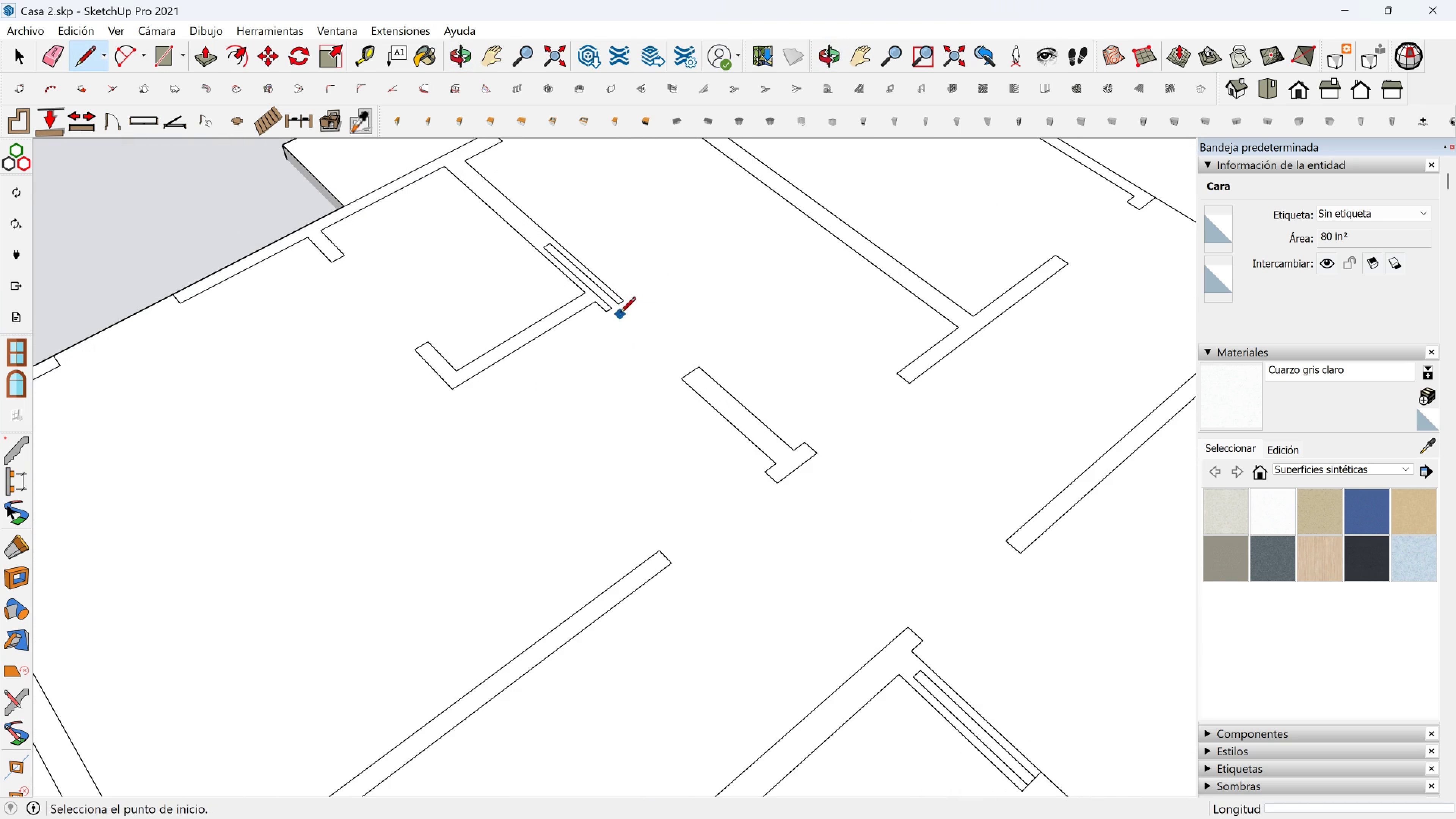 
left_click([608, 316])
 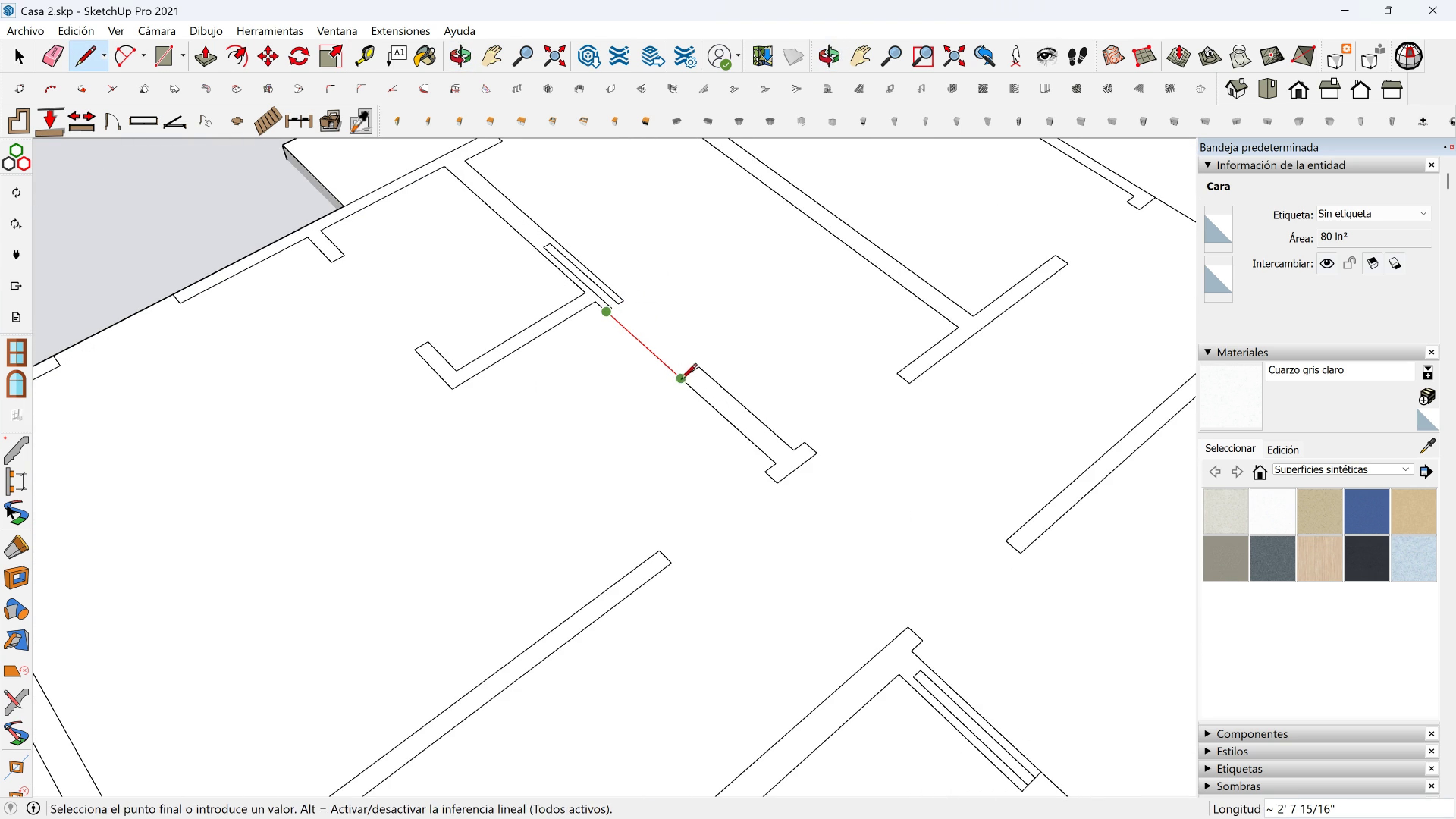 
left_click([682, 380])
 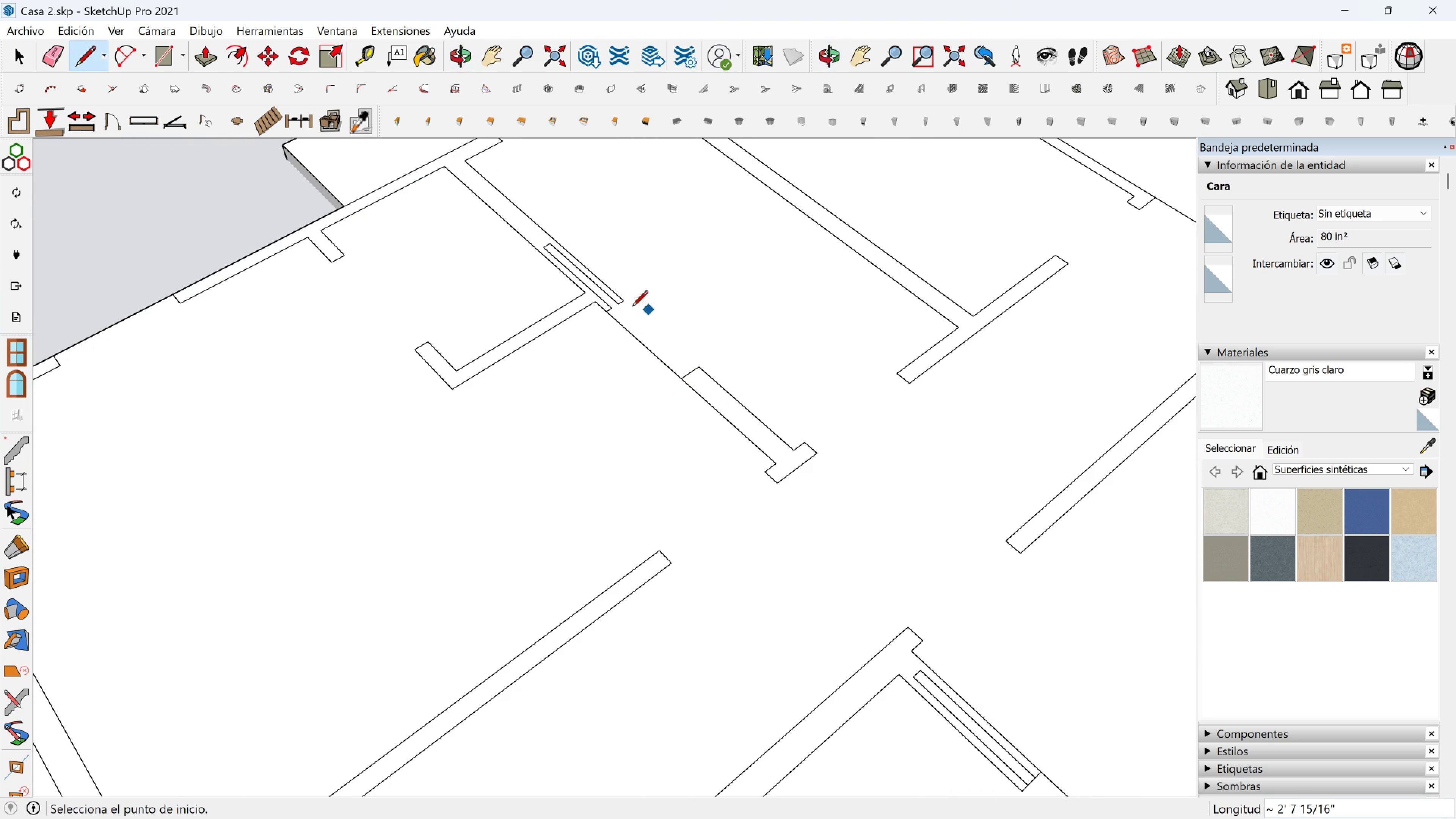 
key(Escape)
 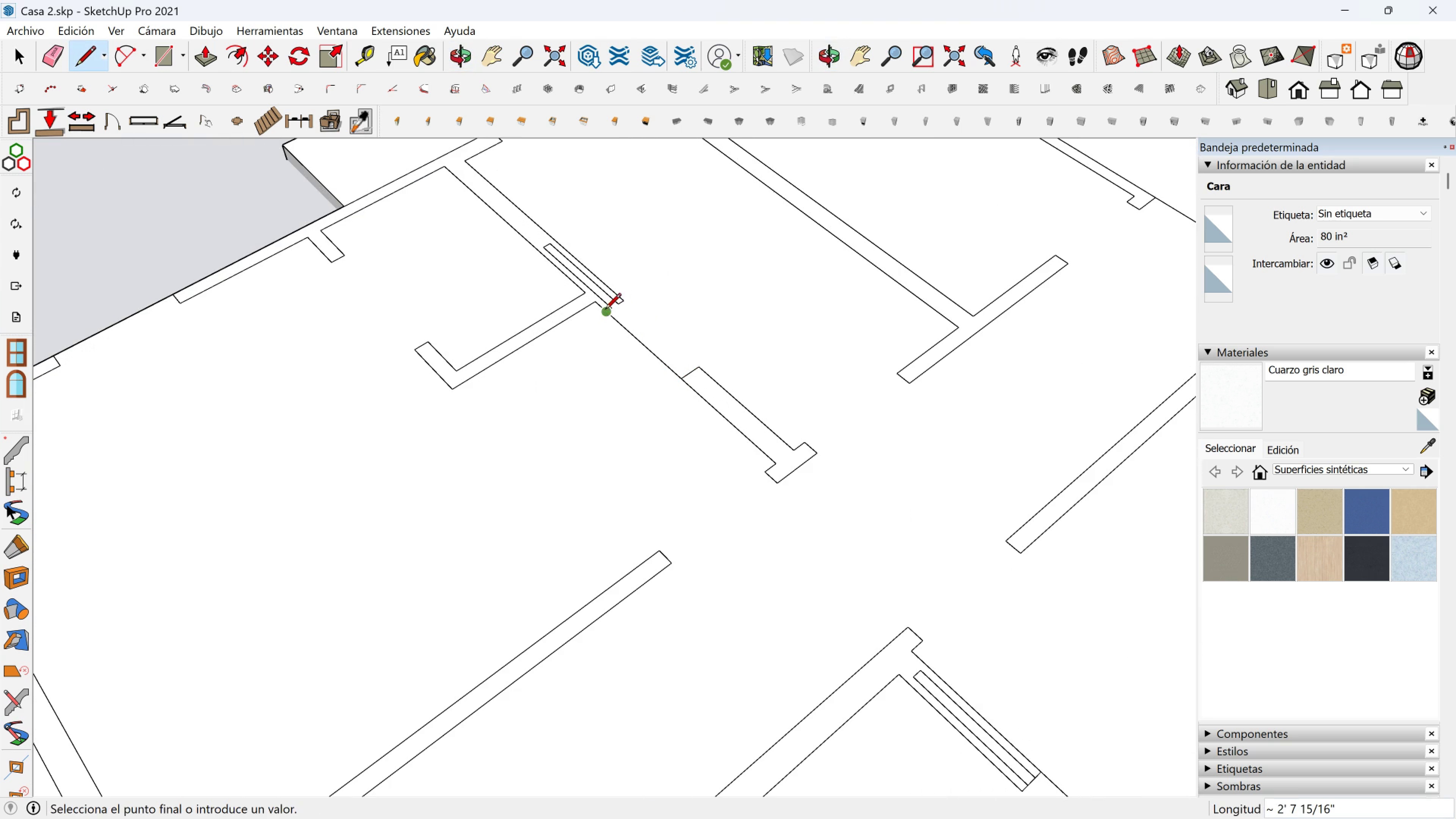 
left_click([605, 310])
 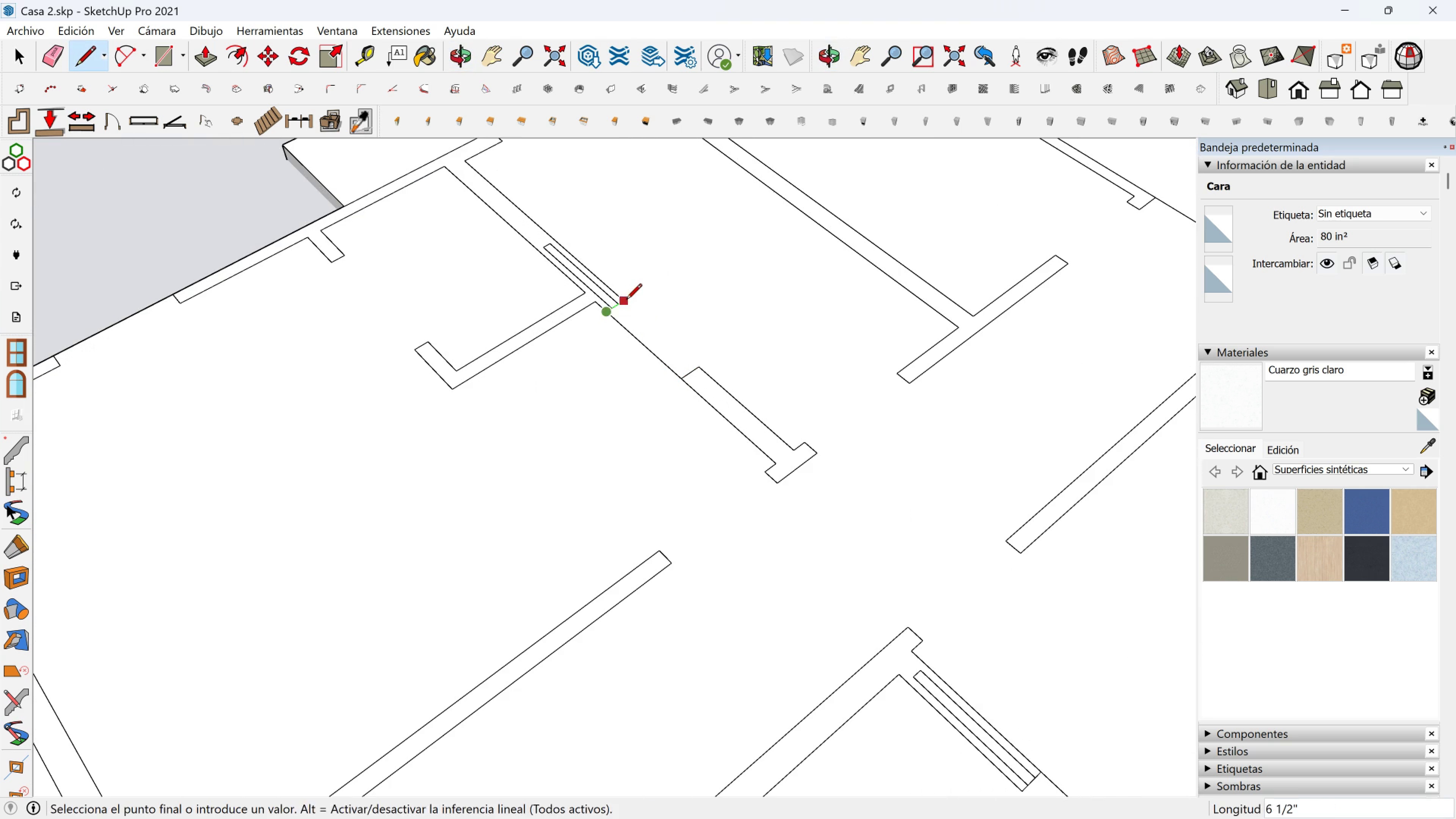 
left_click([626, 301])
 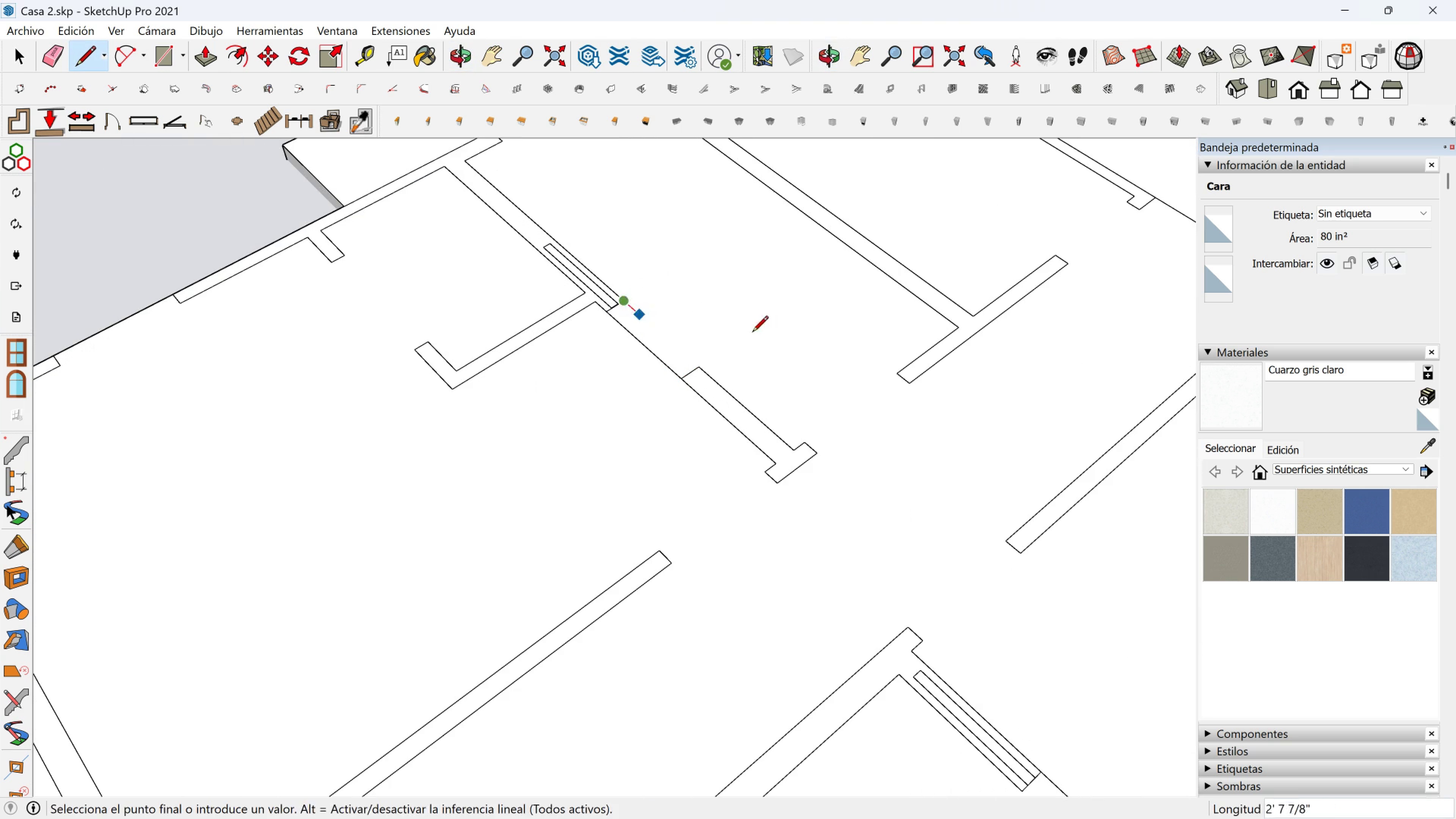 
key(Shift+ShiftLeft)
 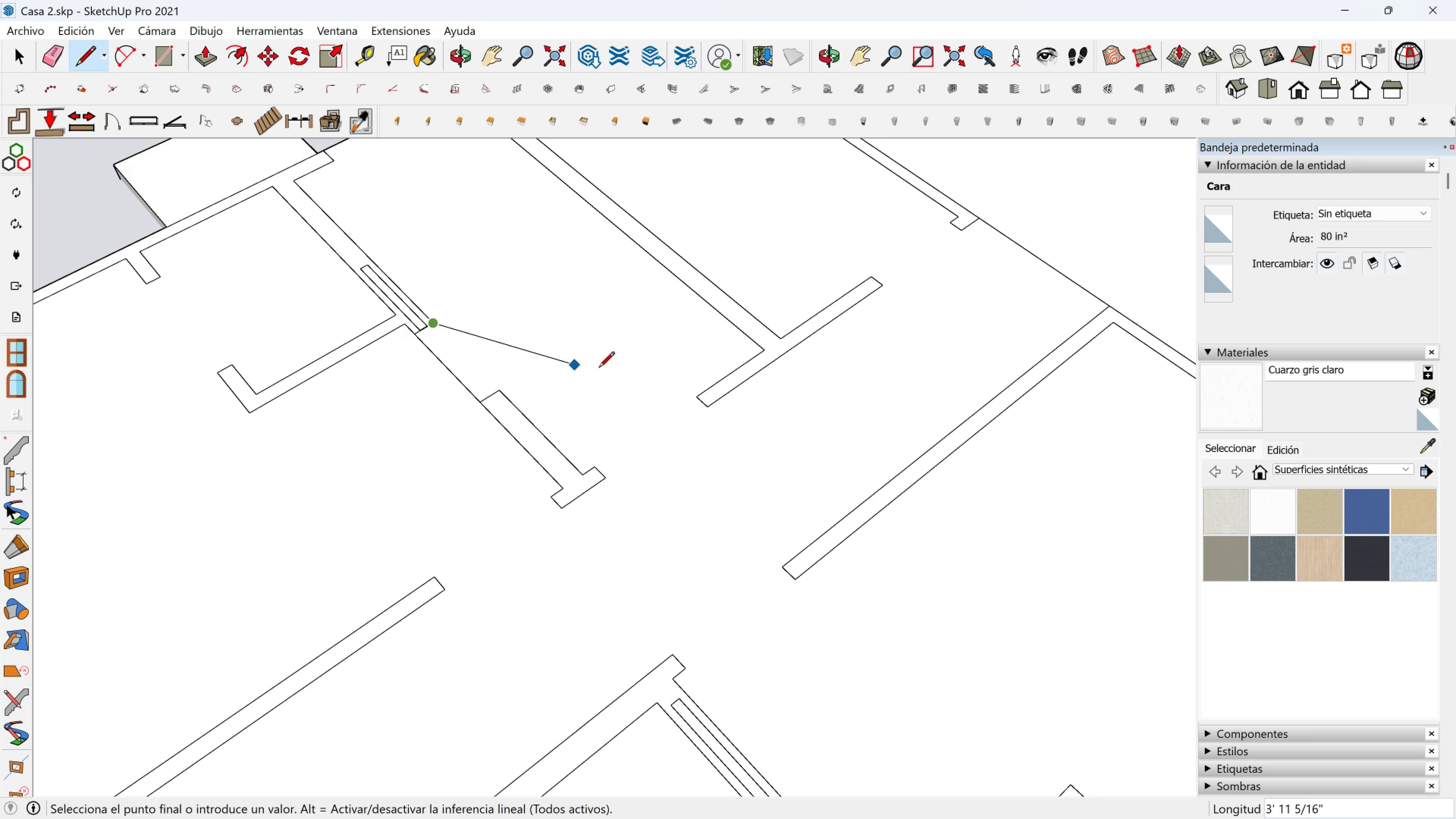 
key(Escape)
 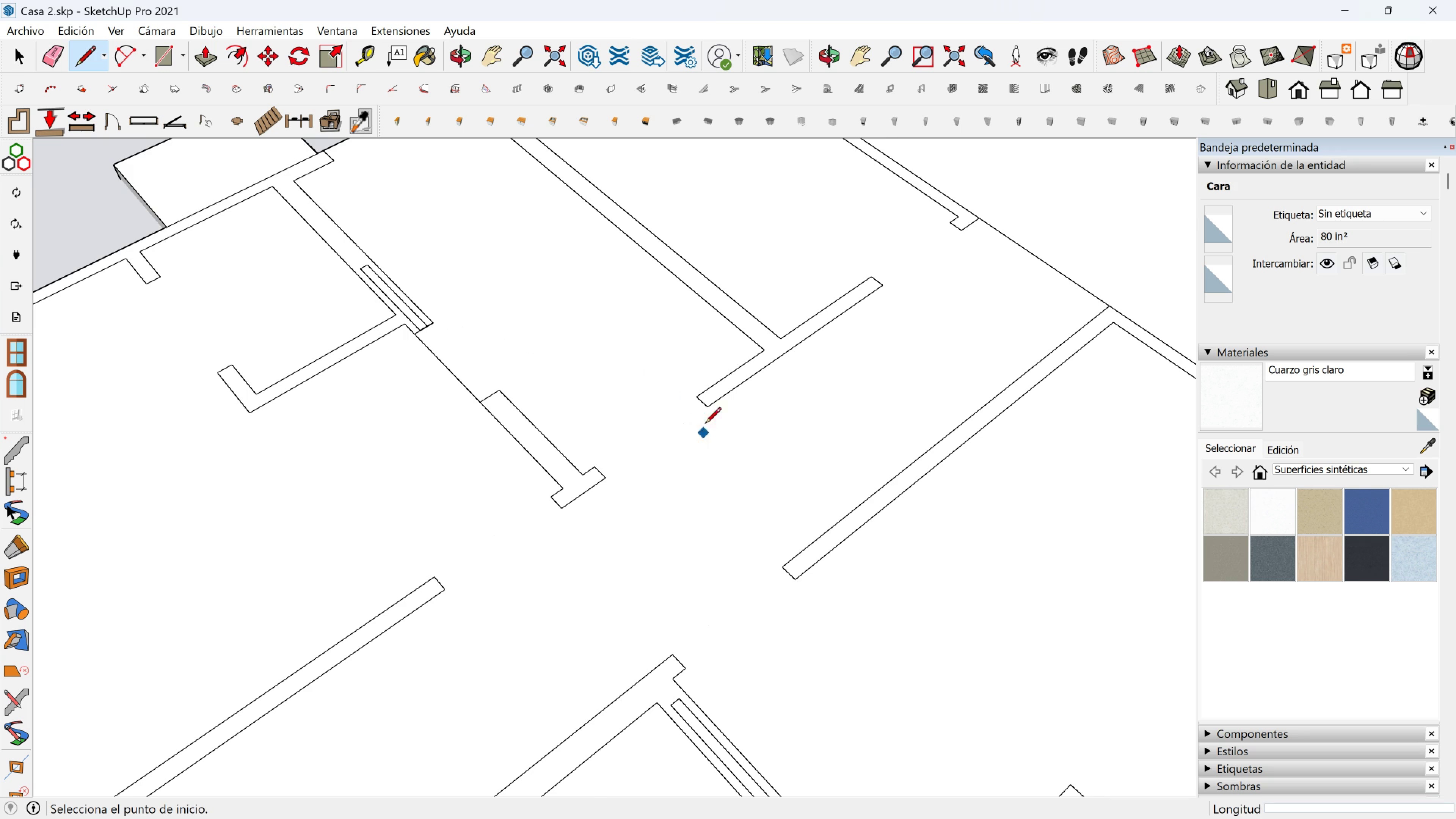 
scroll: coordinate [703, 417], scroll_direction: up, amount: 1.0
 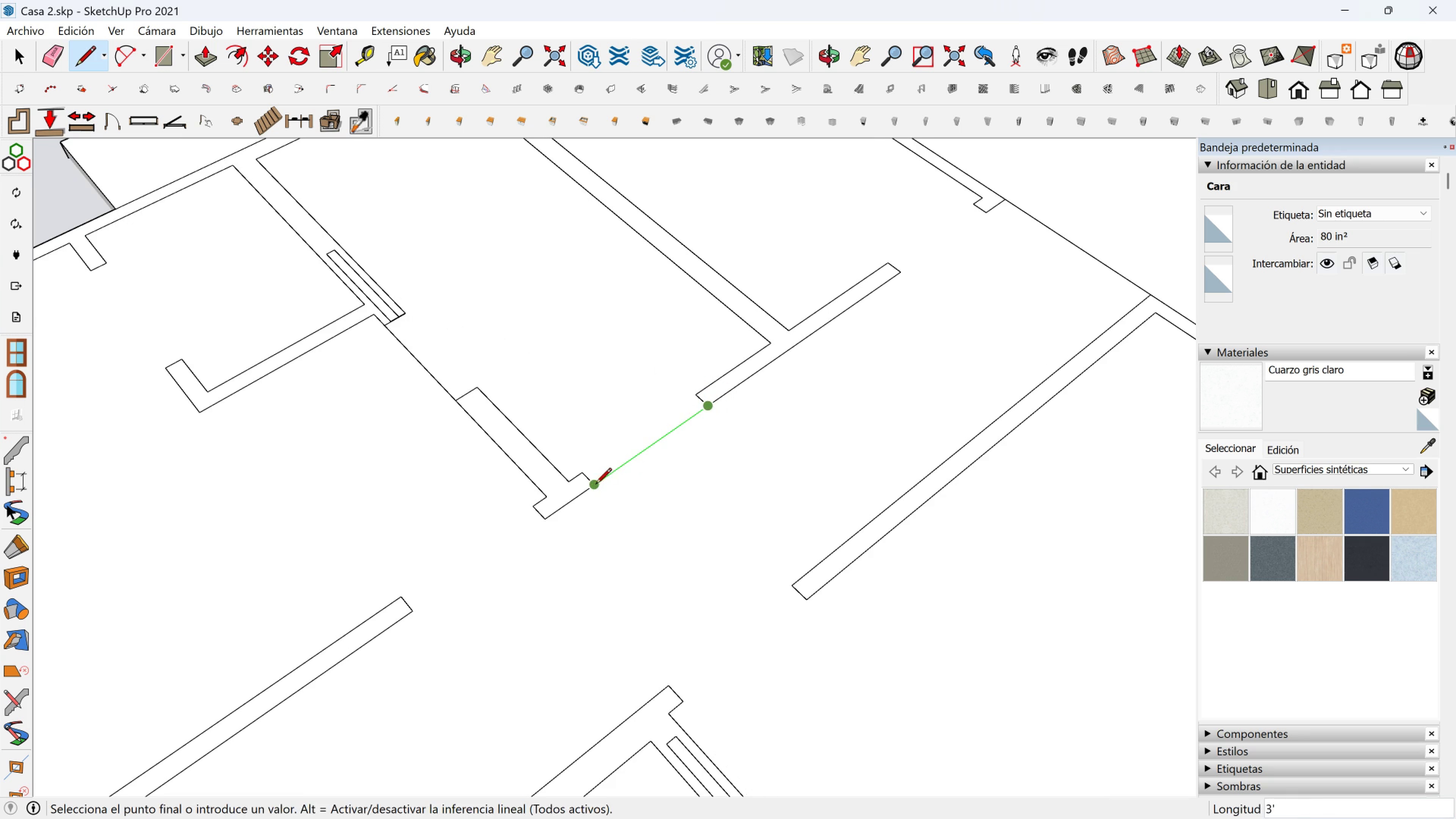 
left_click([593, 485])
 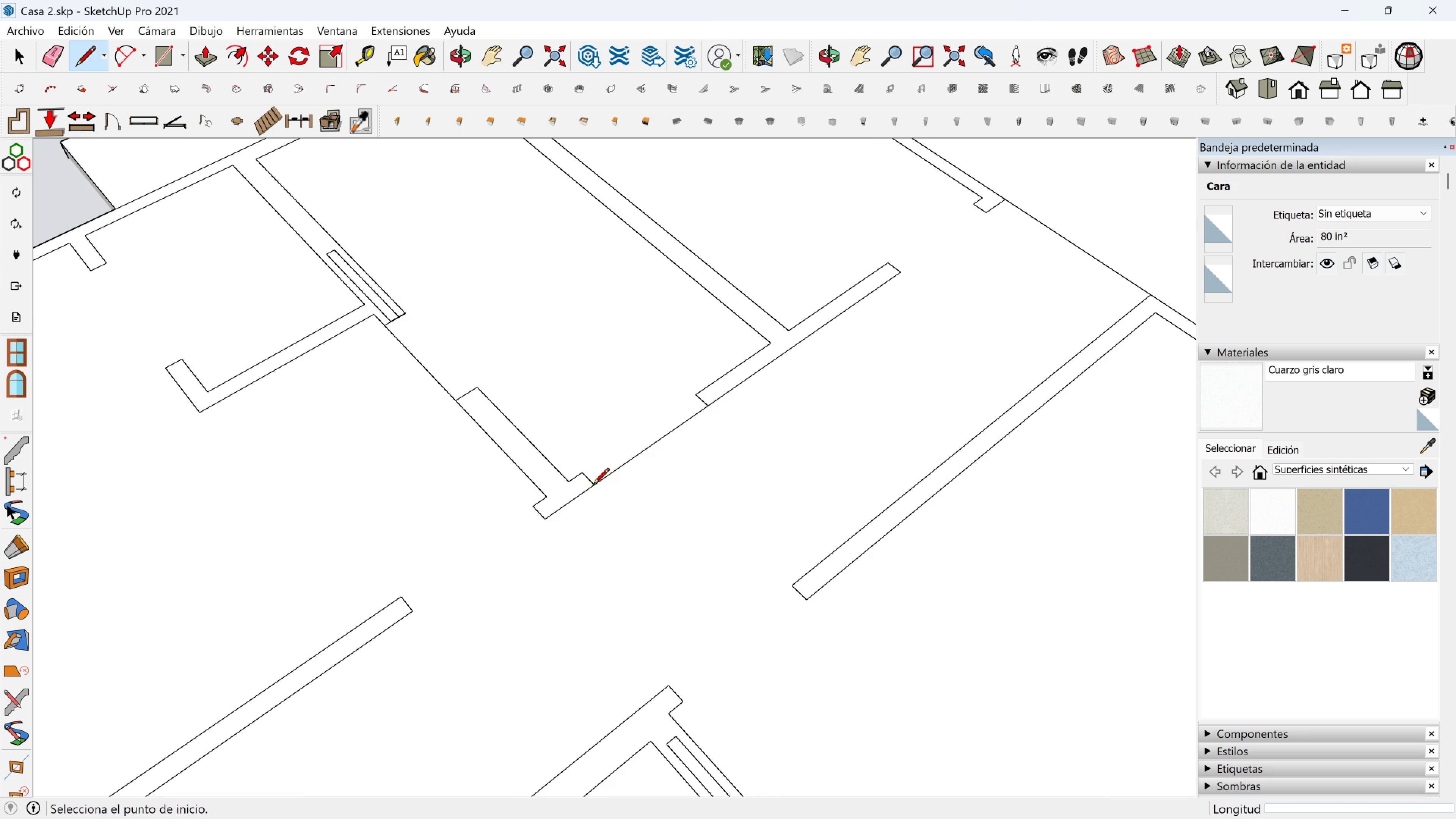 
key(Escape)
 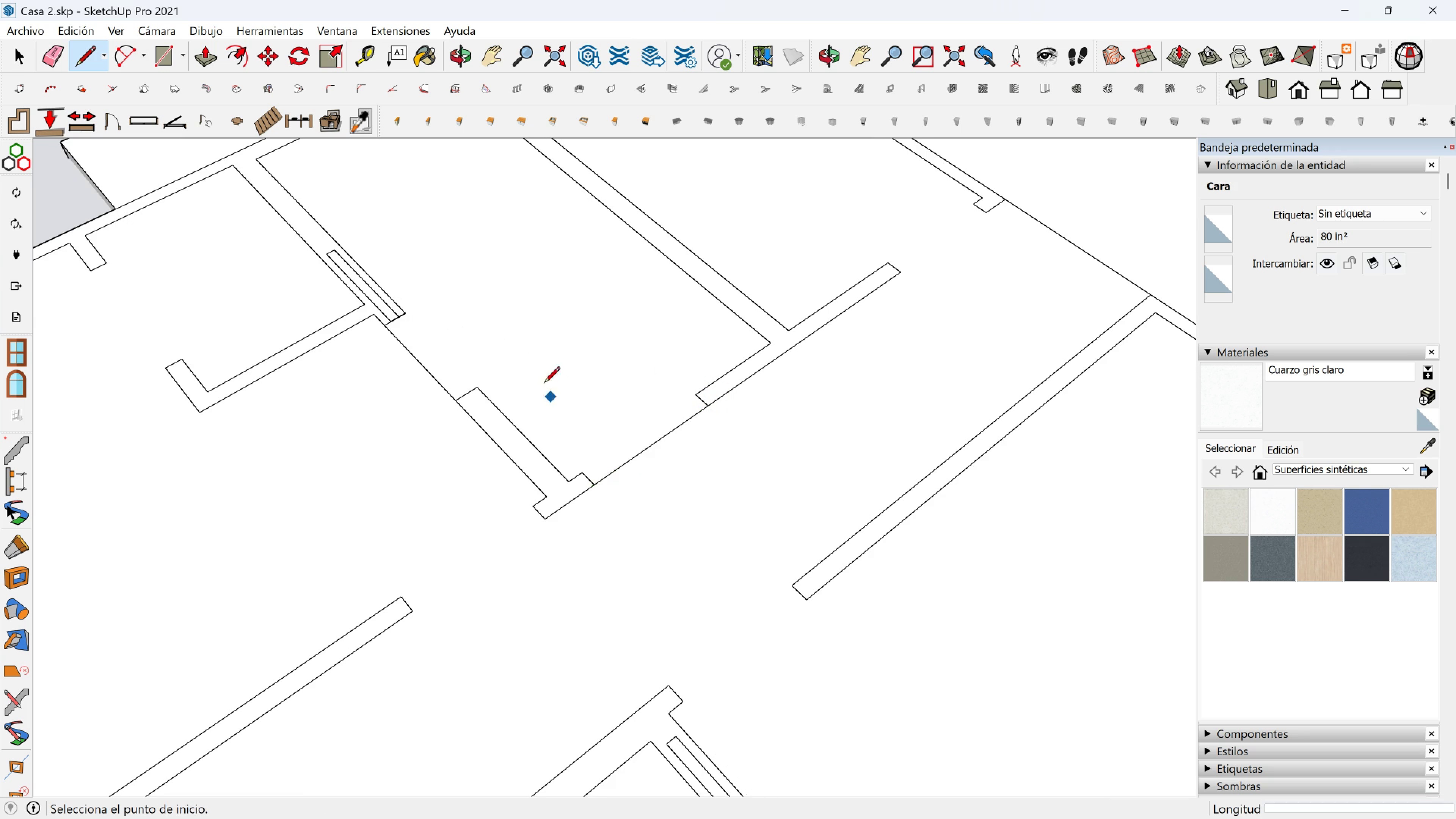 
scroll: coordinate [533, 362], scroll_direction: down, amount: 3.0
 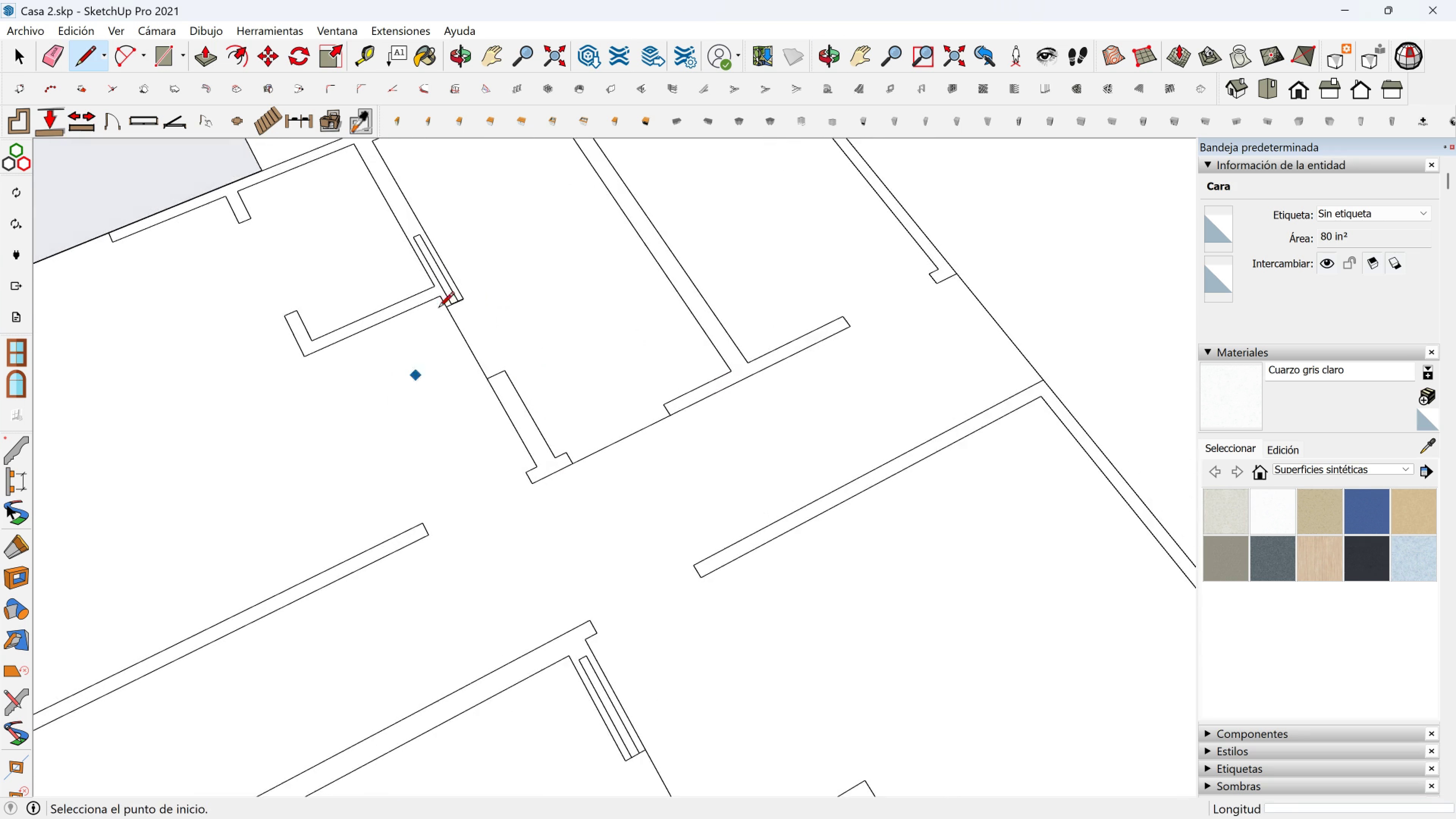 
scroll: coordinate [636, 273], scroll_direction: up, amount: 28.0
 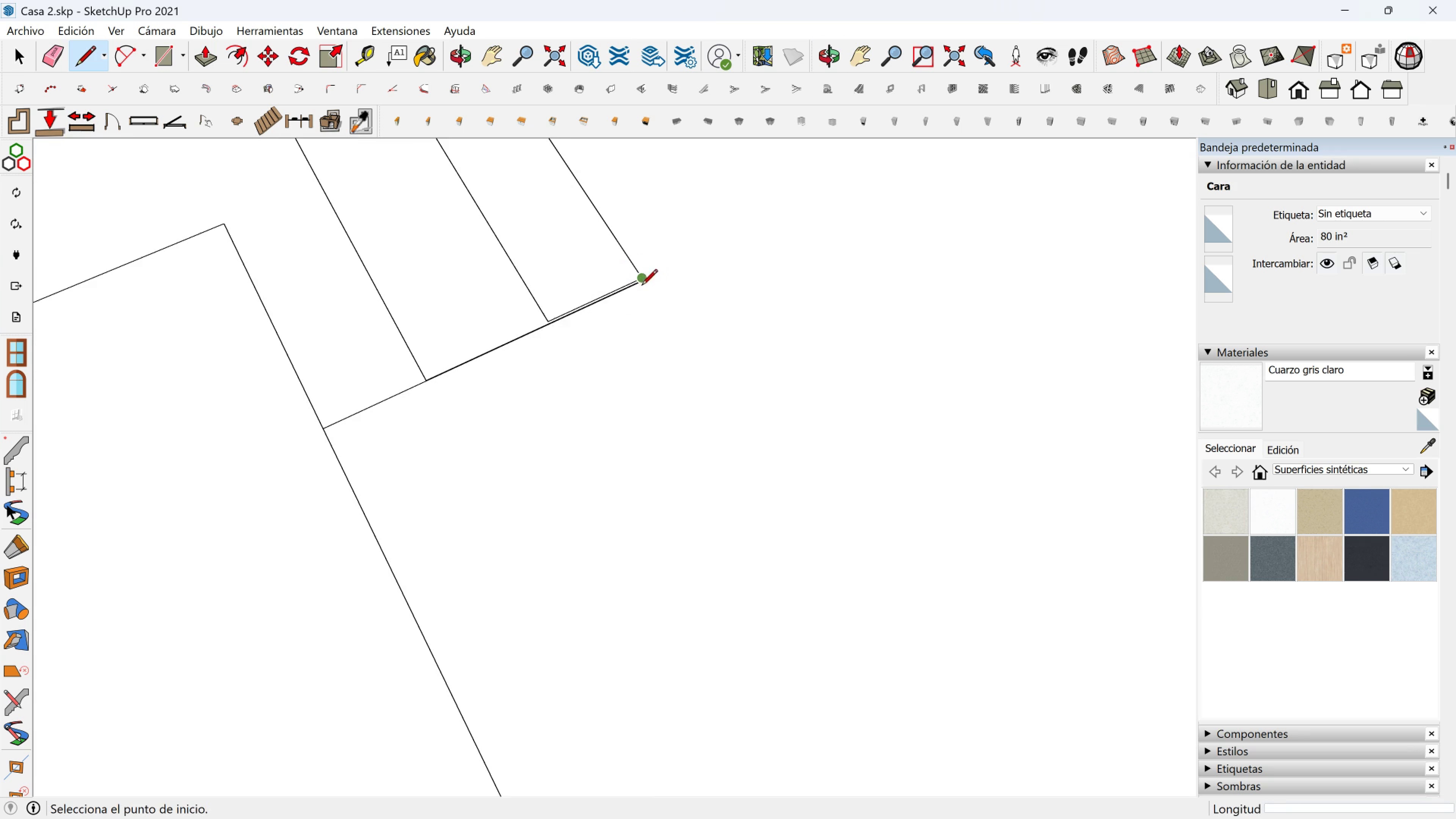 
scroll: coordinate [623, 262], scroll_direction: down, amount: 5.0